 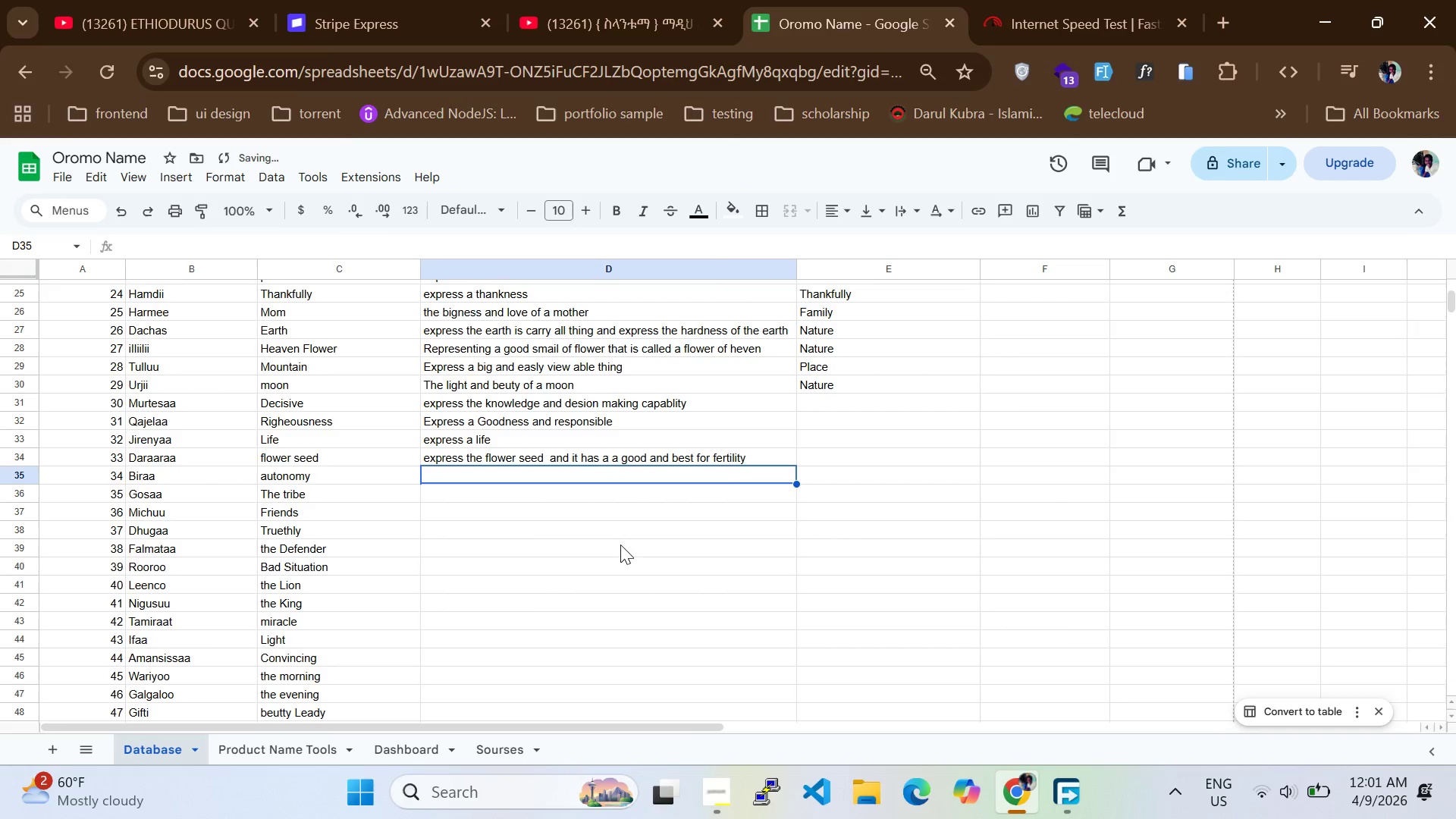 
type(Express the )
 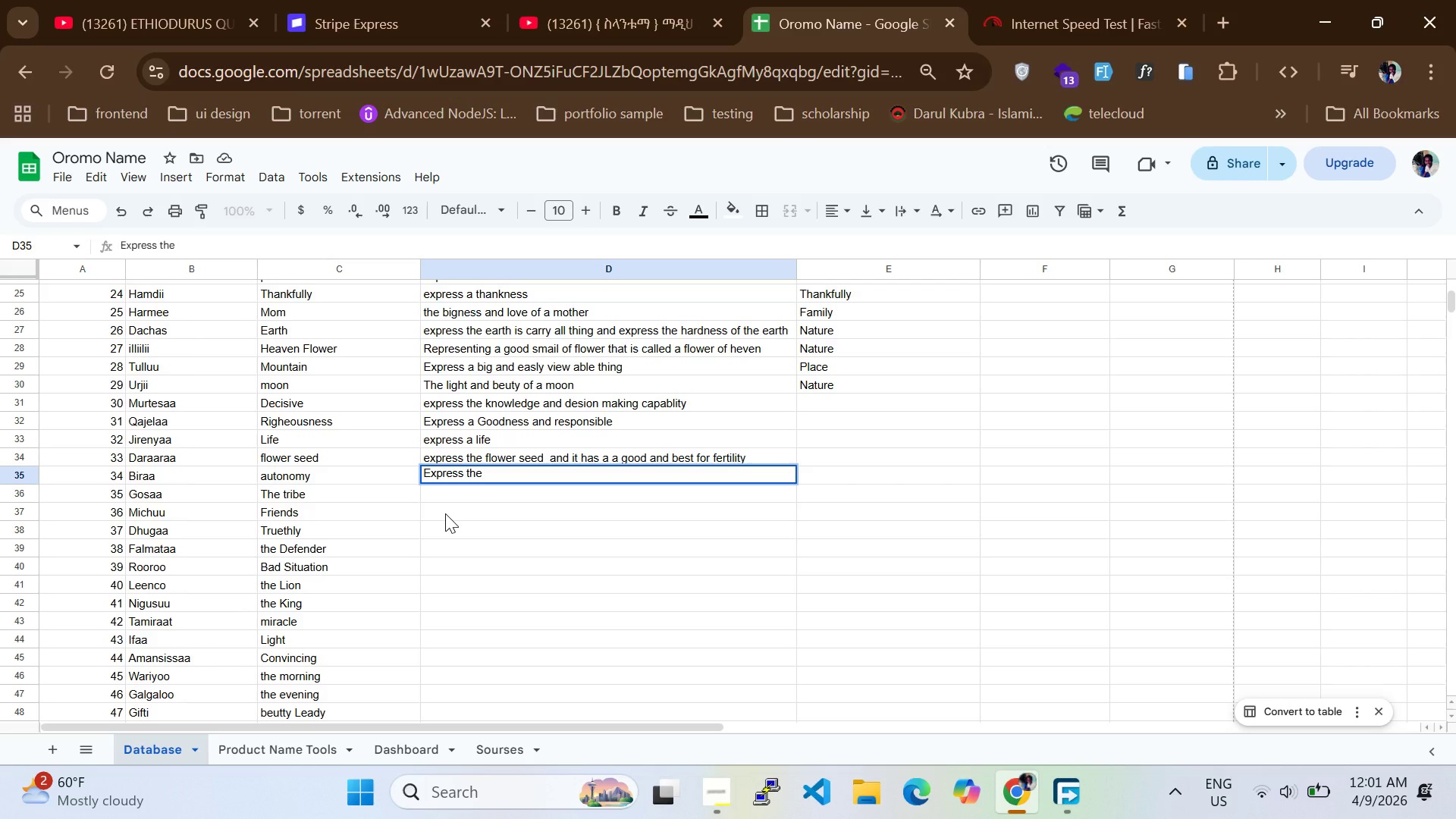 
wait(8.94)
 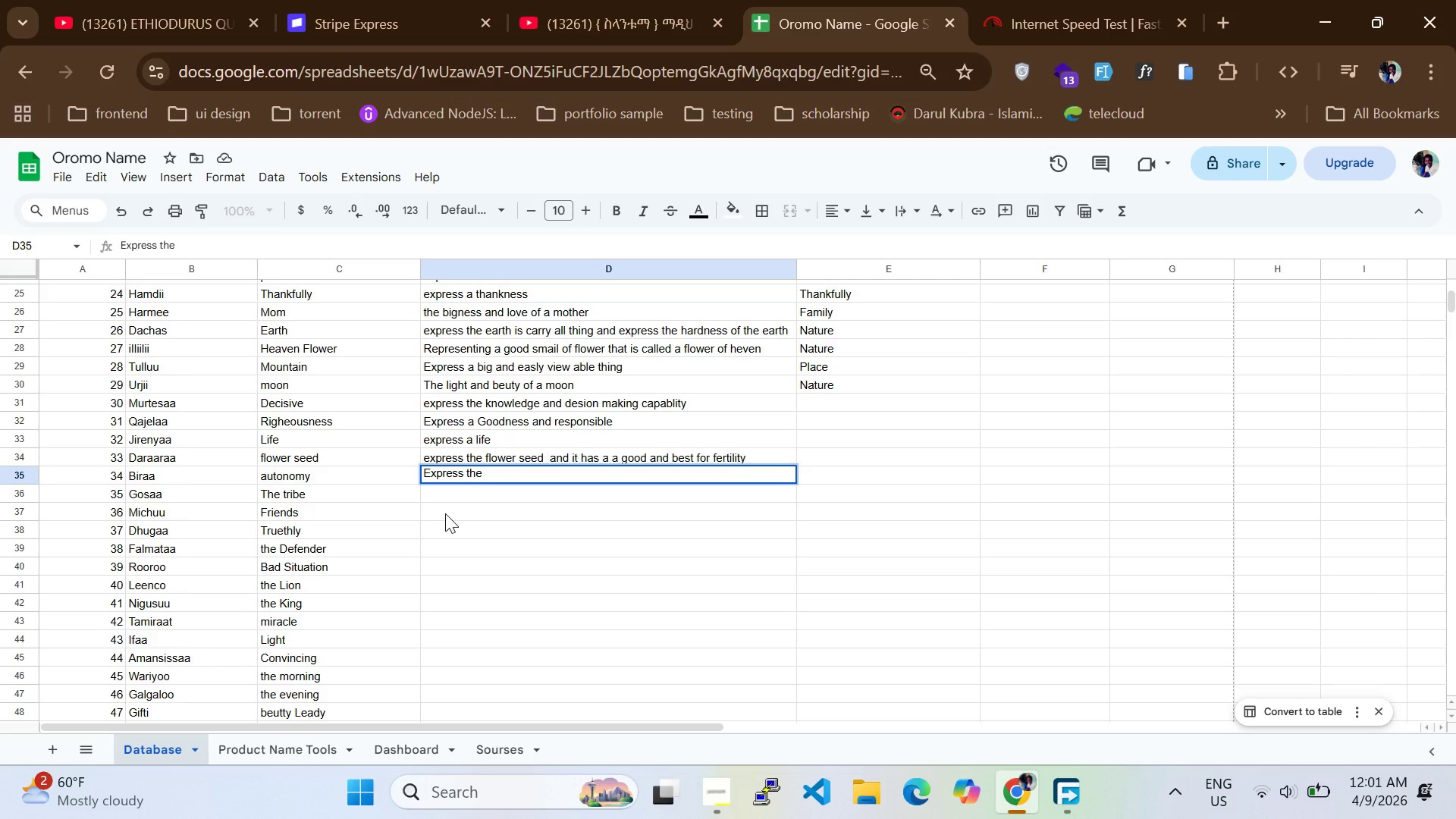 
type(4 part of )
 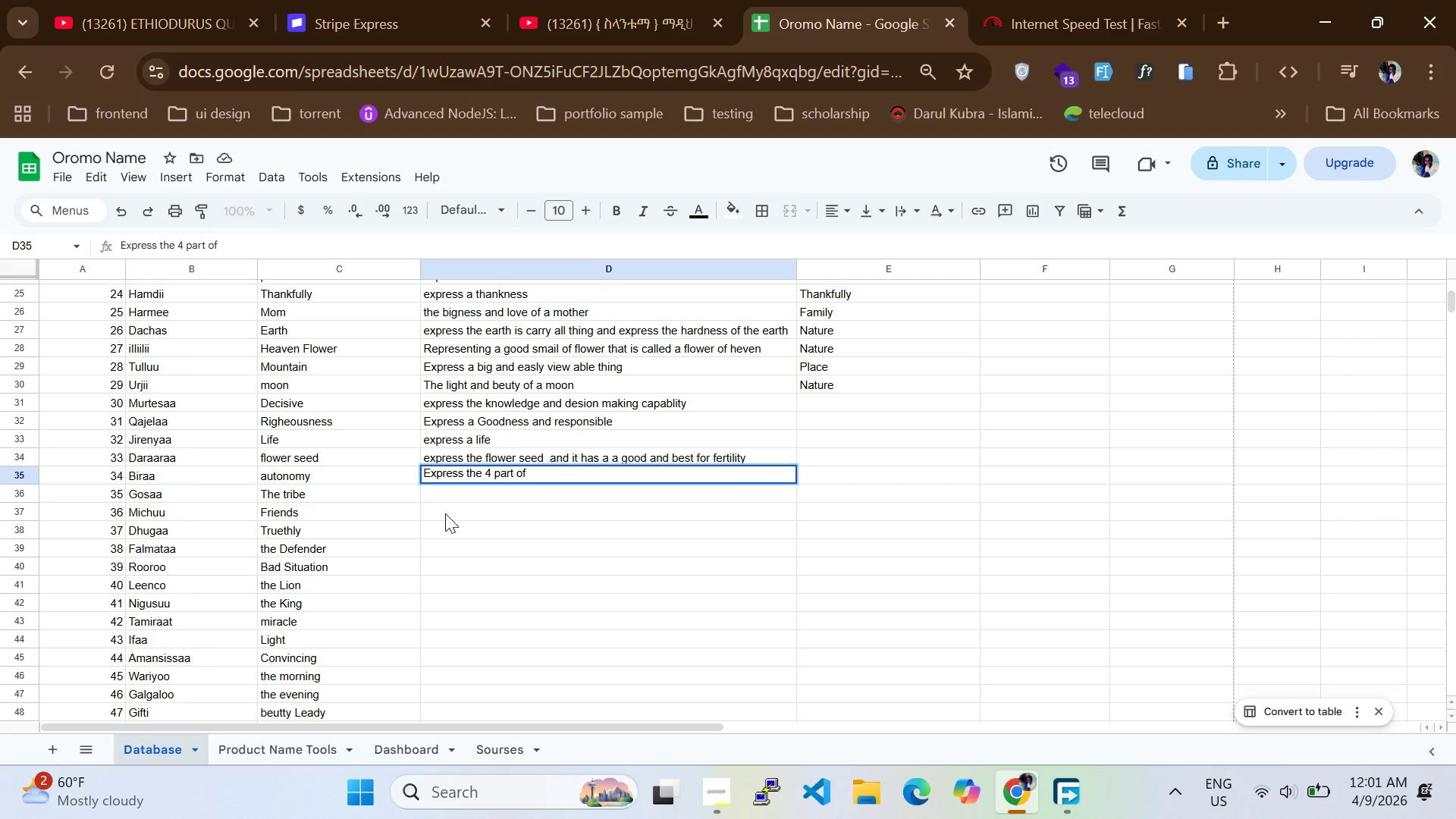 
type(session on the month that the flower and all thjing is good after a summer)
 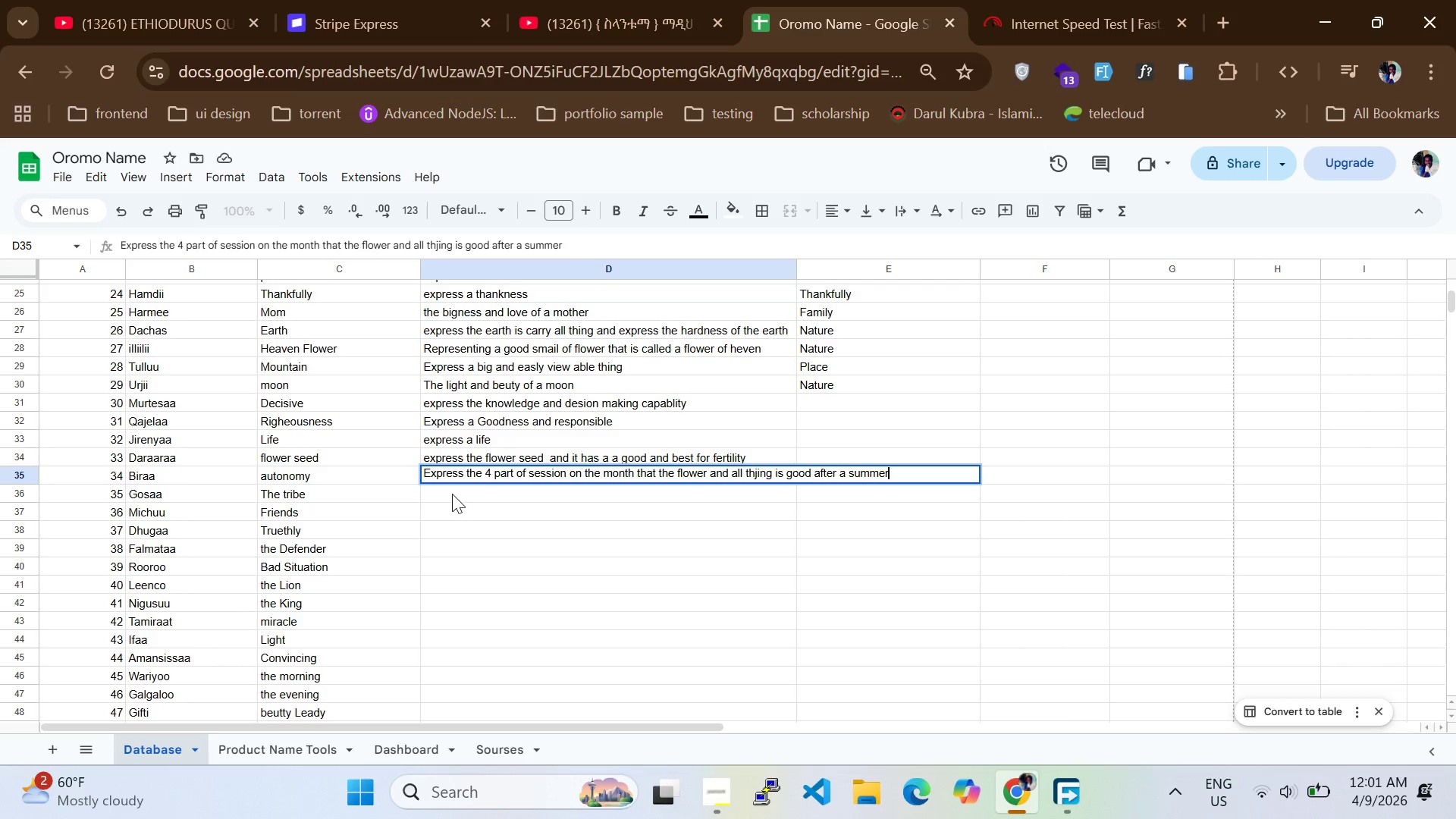 
left_click([452, 489])
 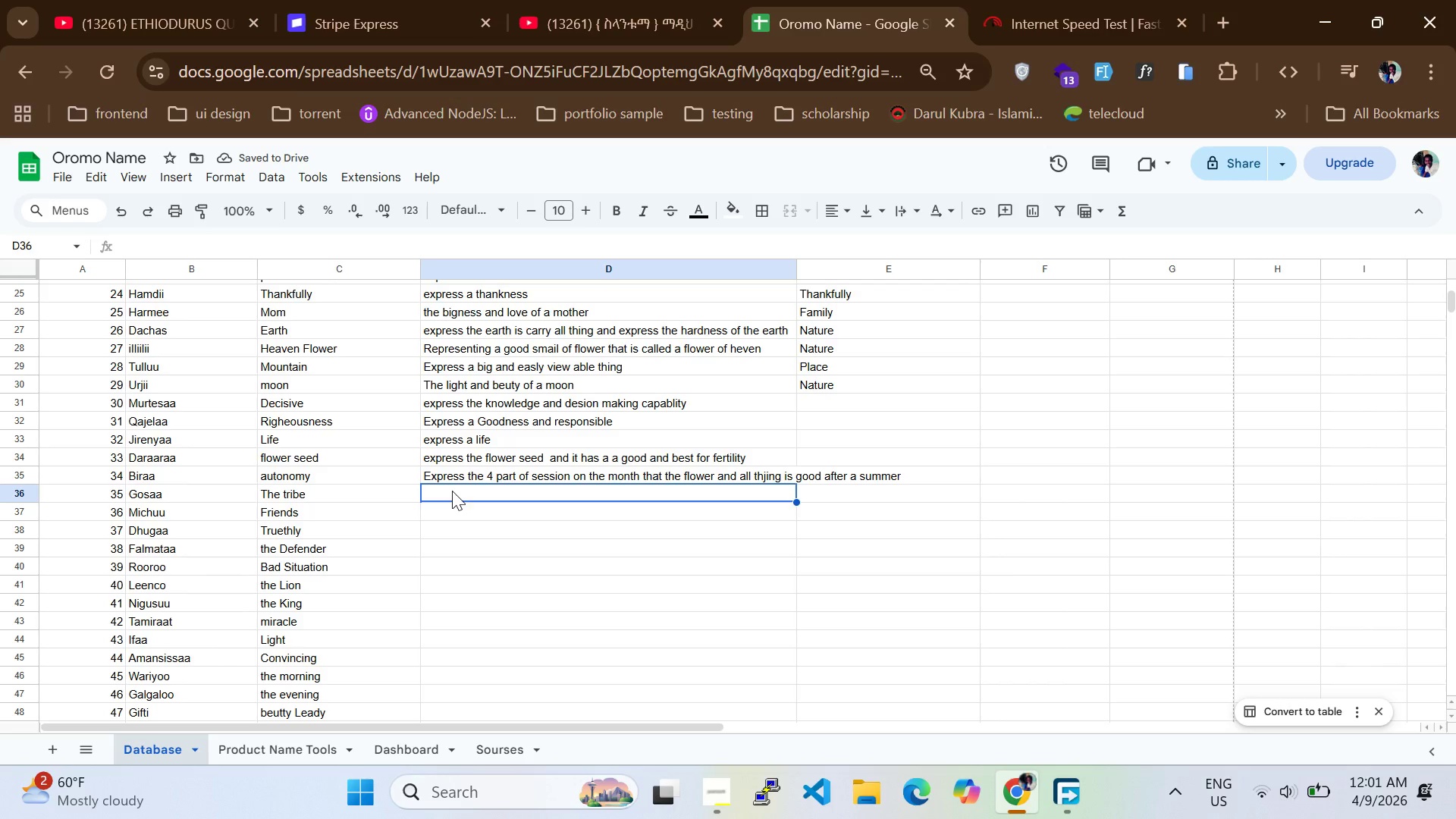 
type(the )
 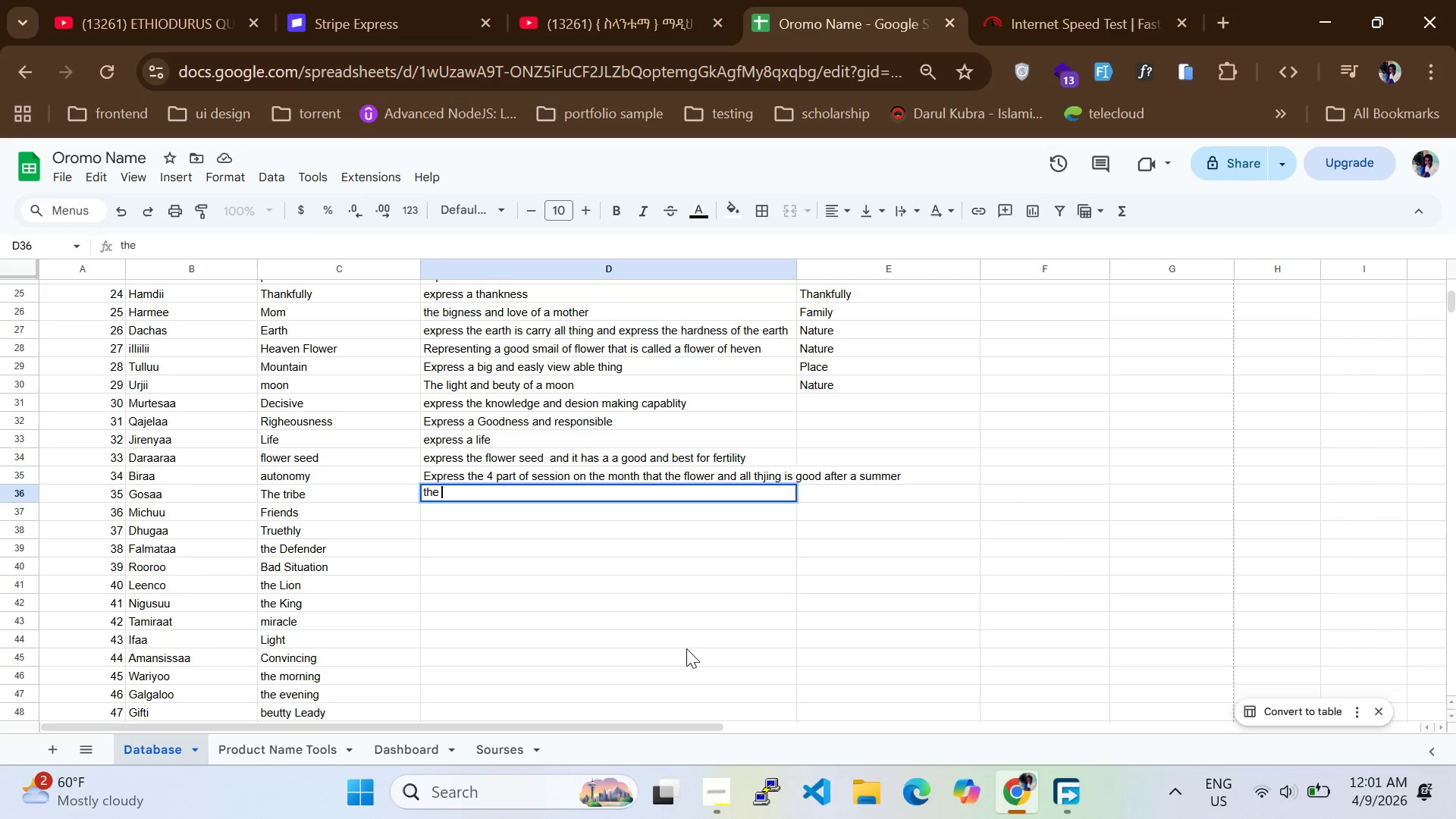 
left_click([733, 797])